 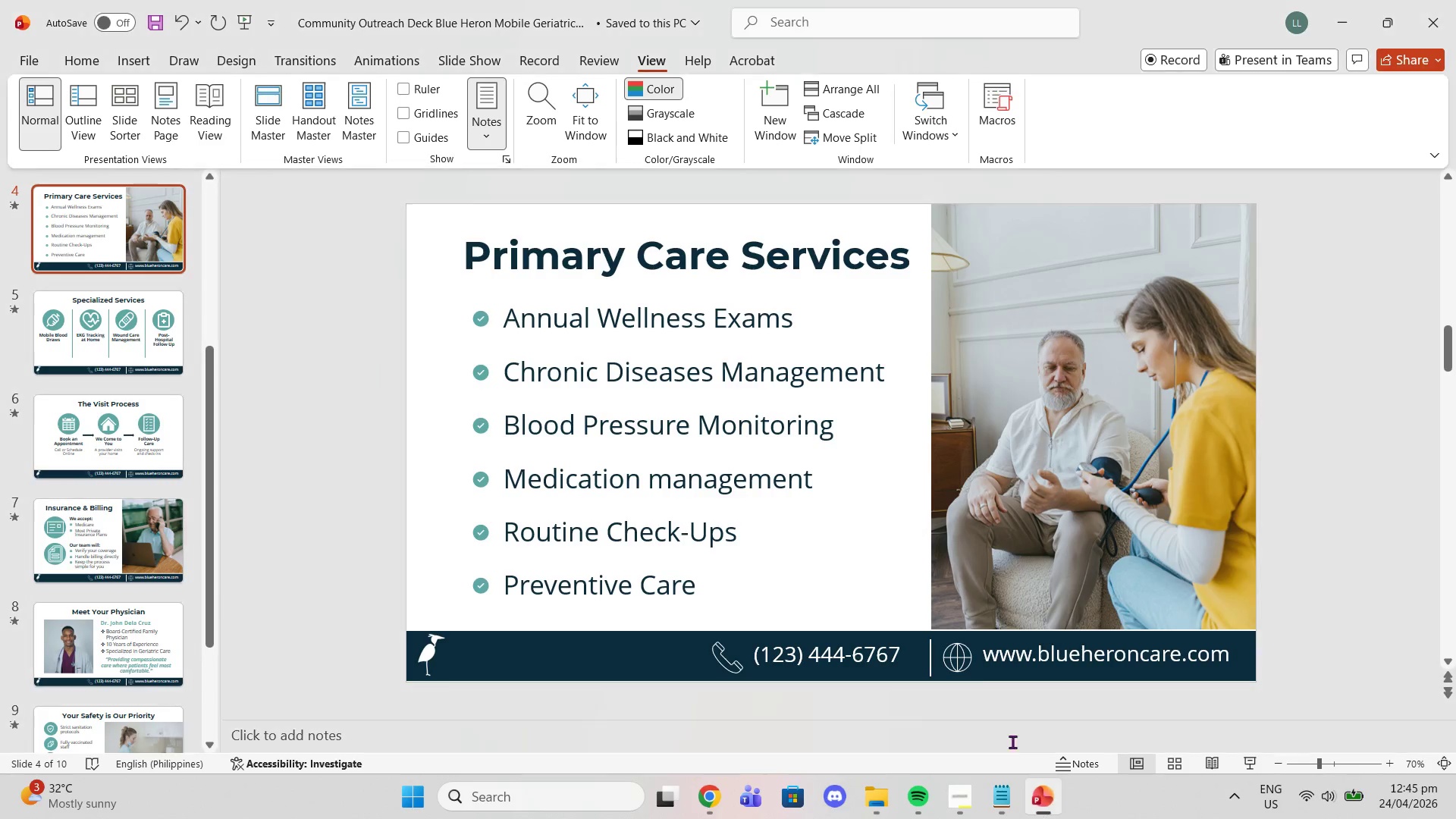 
scroll: coordinate [937, 686], scroll_direction: up, amount: 7.0
 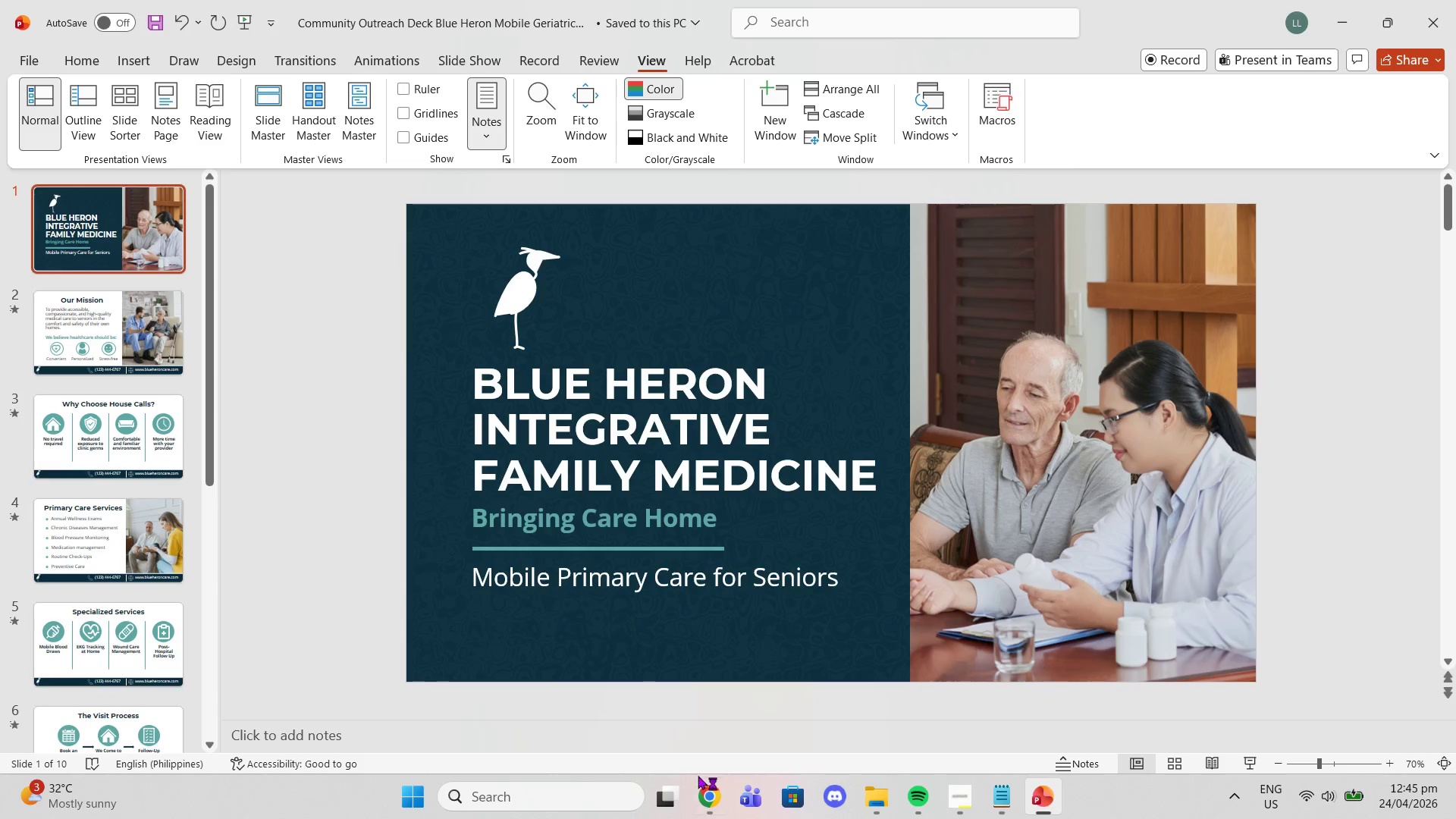 
left_click([701, 788])
 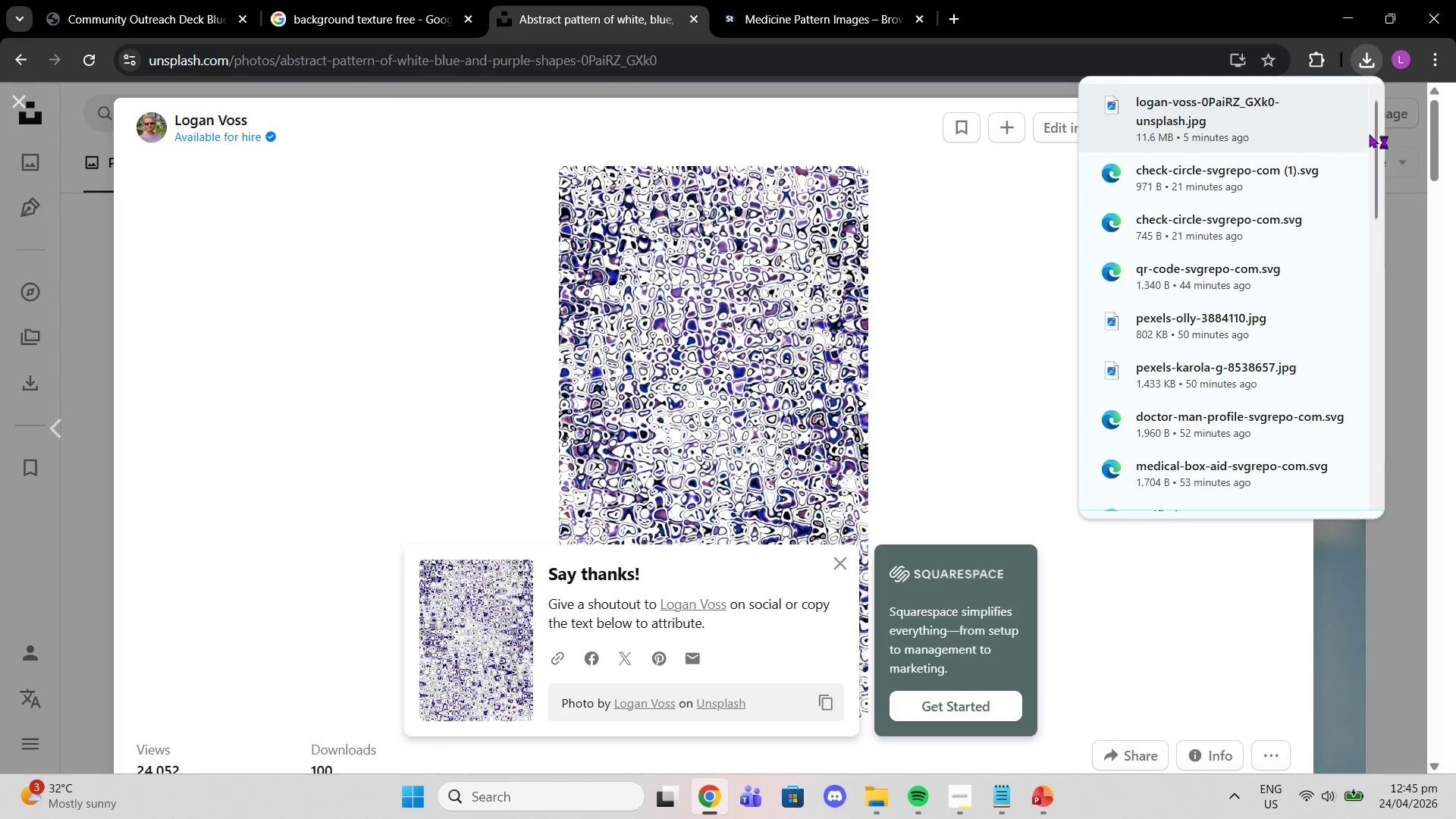 
left_click([1395, 131])
 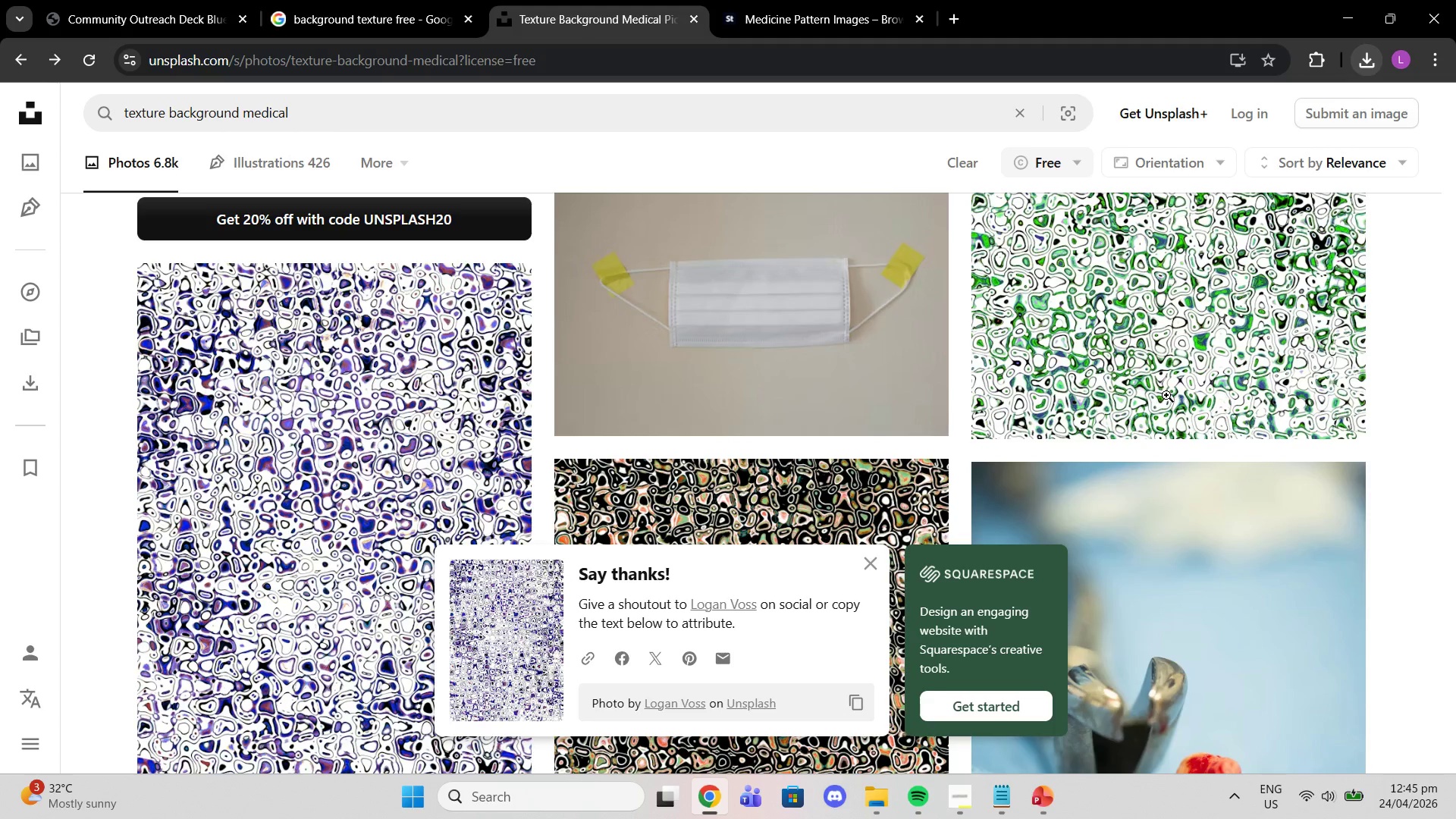 
scroll: coordinate [1210, 494], scroll_direction: down, amount: 17.0
 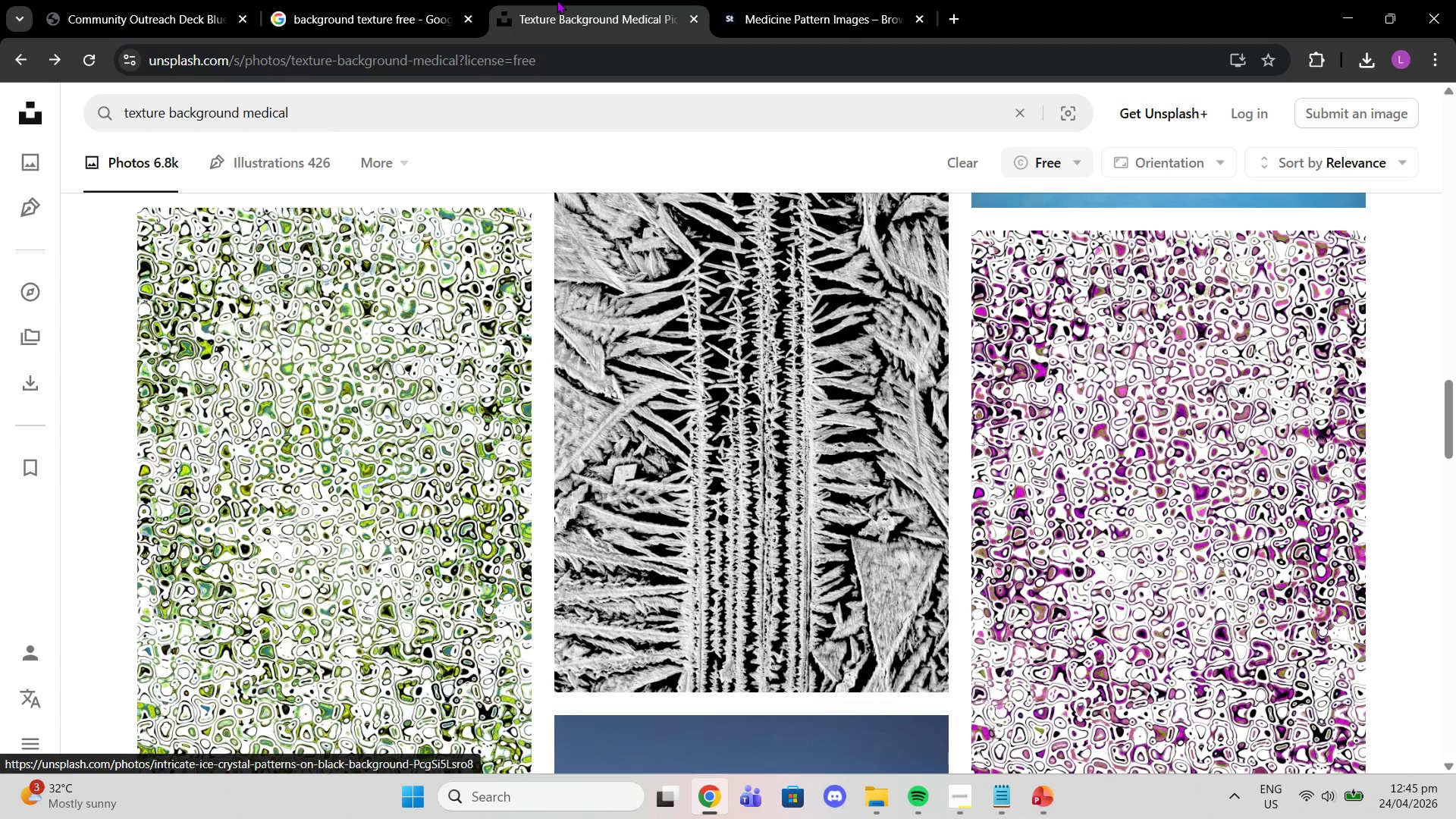 
left_click([364, 0])
 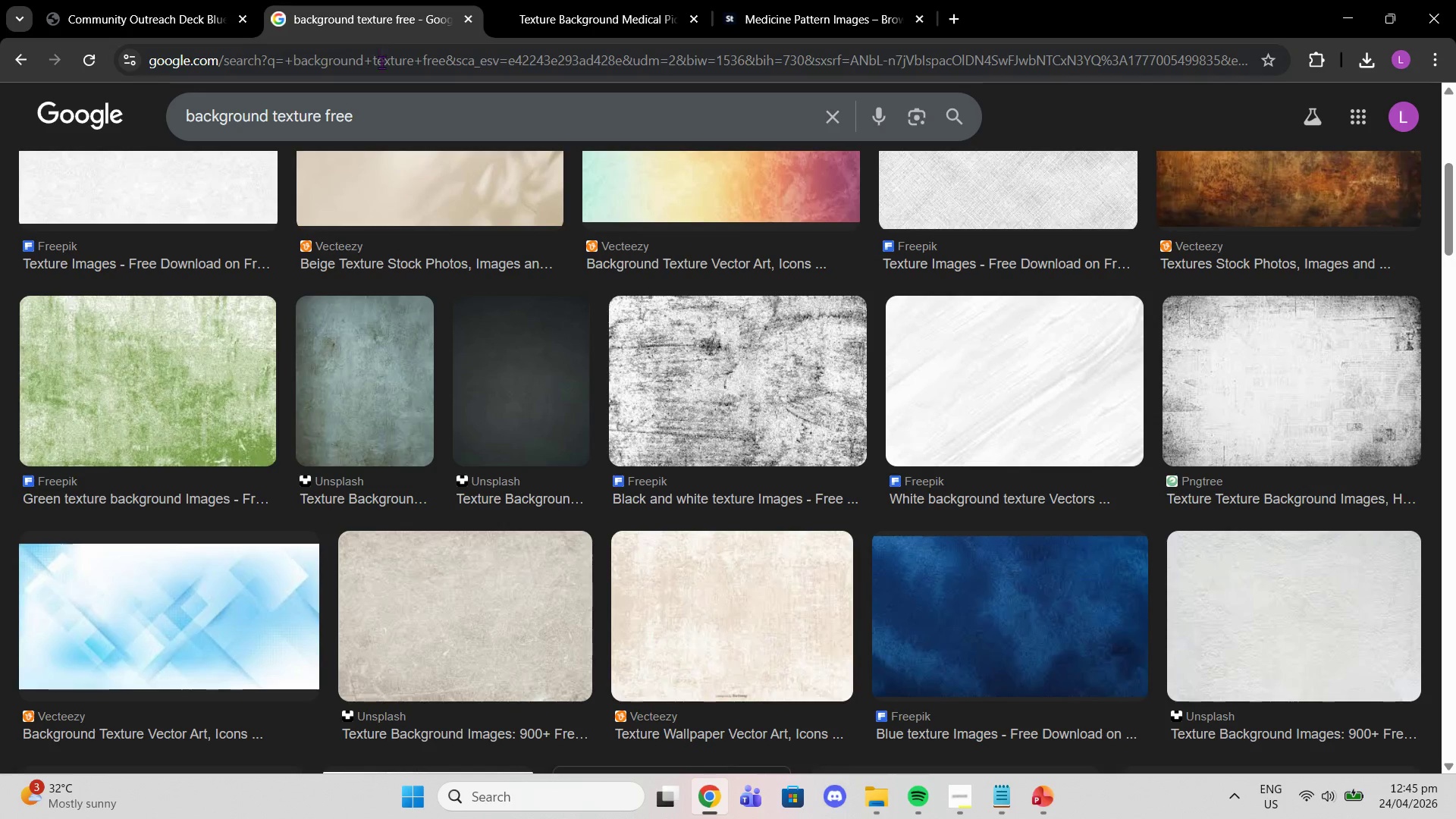 
left_click([384, 64])
 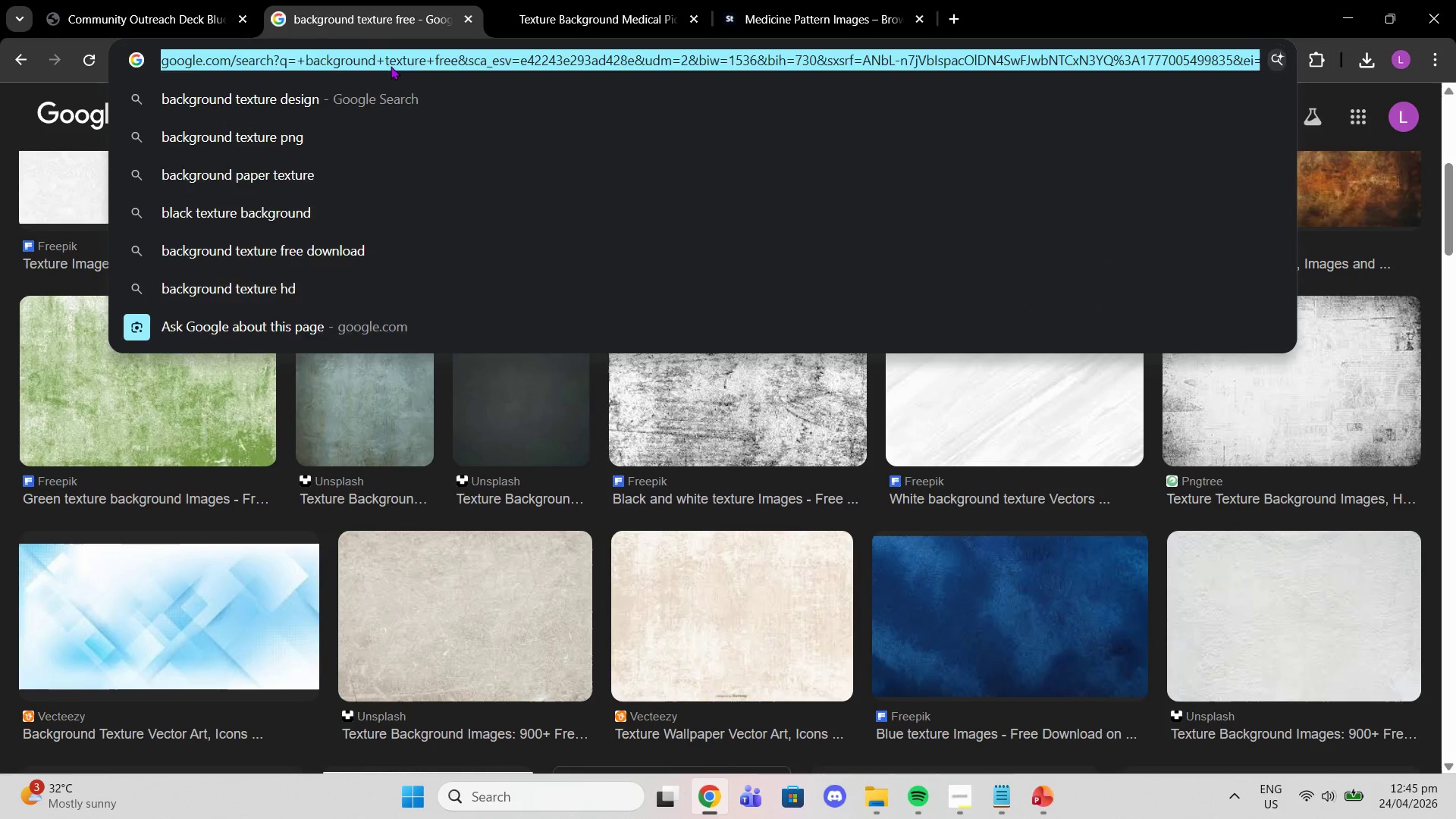 
type(free)
 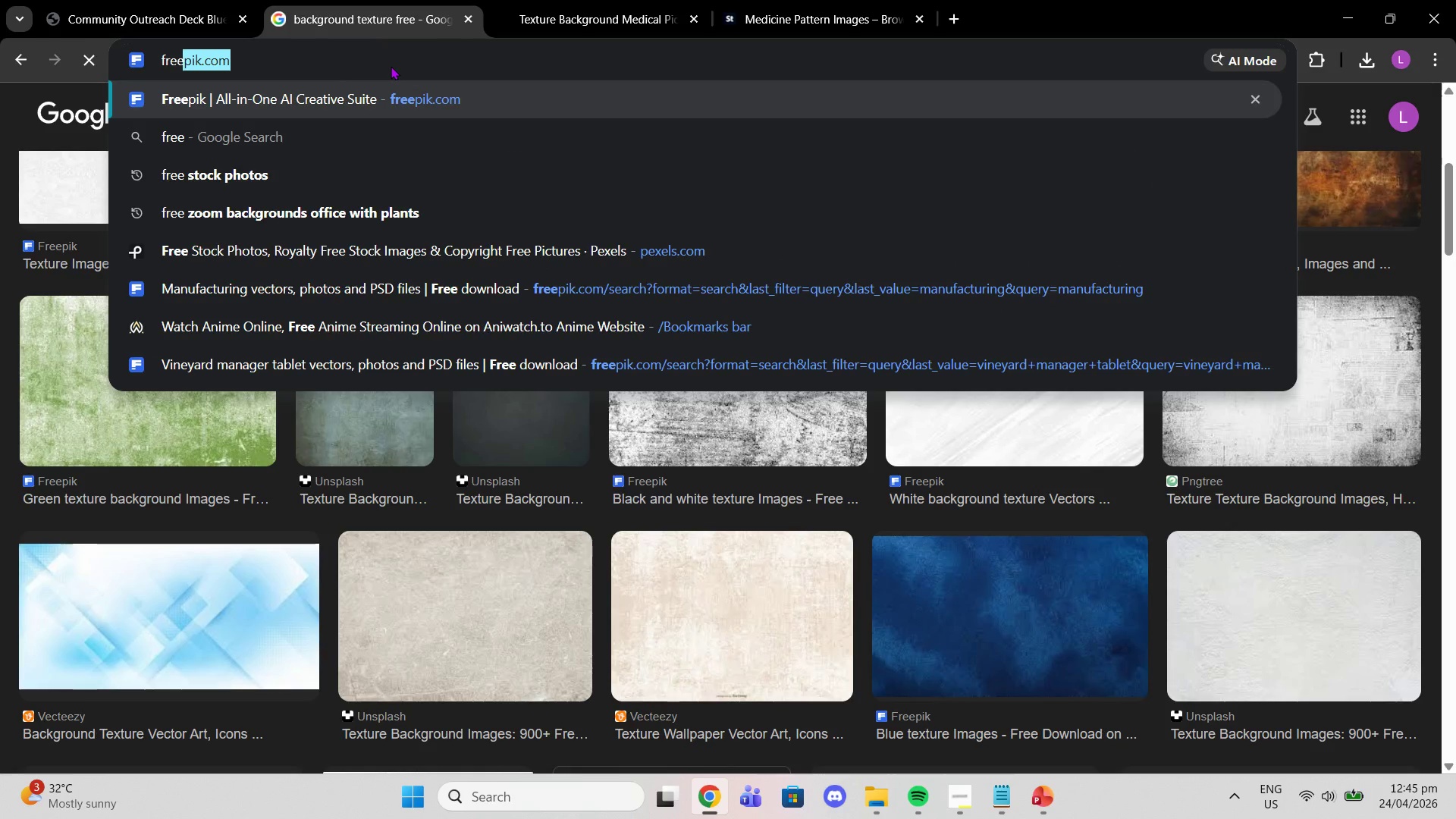 
key(Enter)
 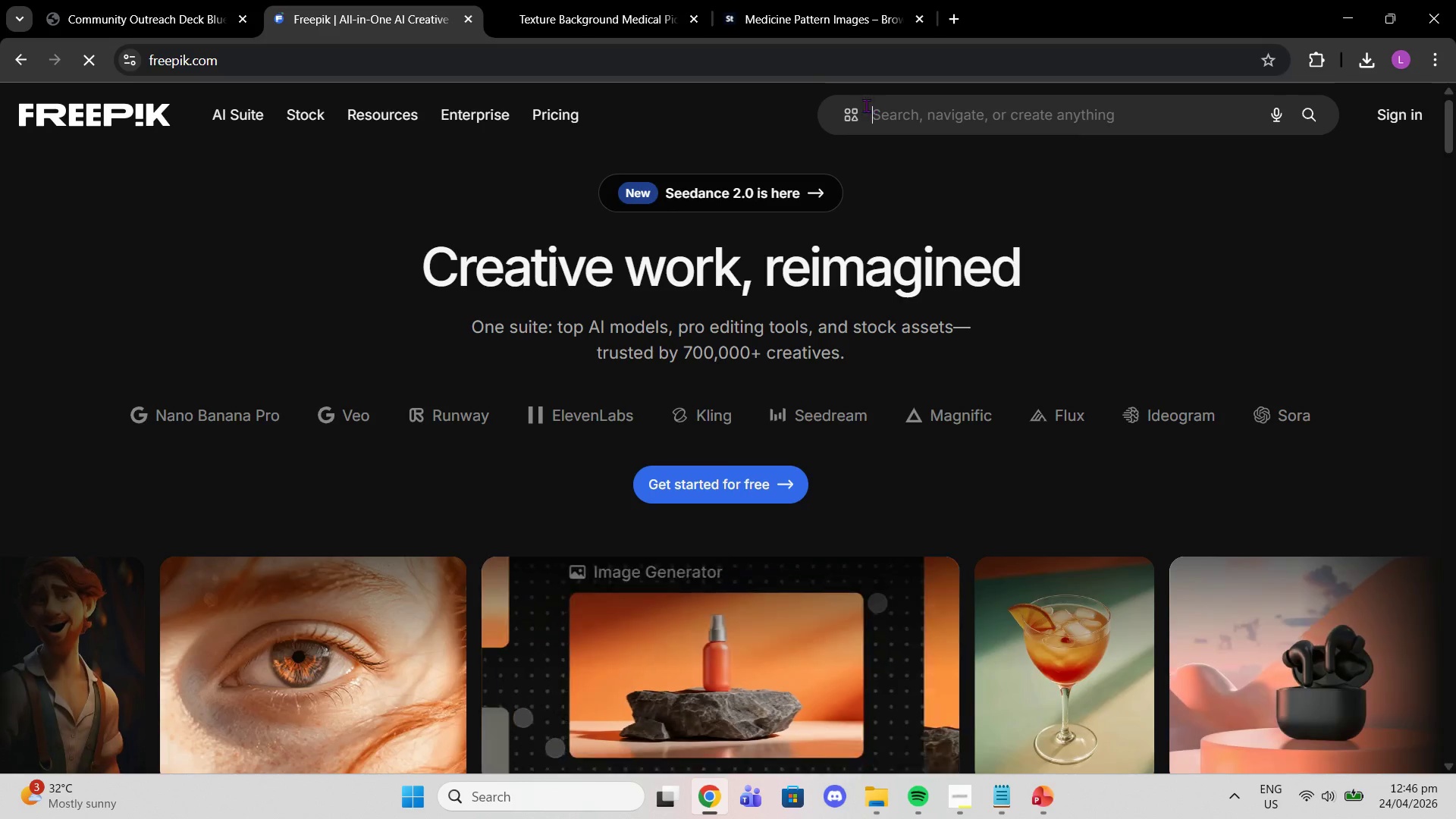 
type(medical background texture )
 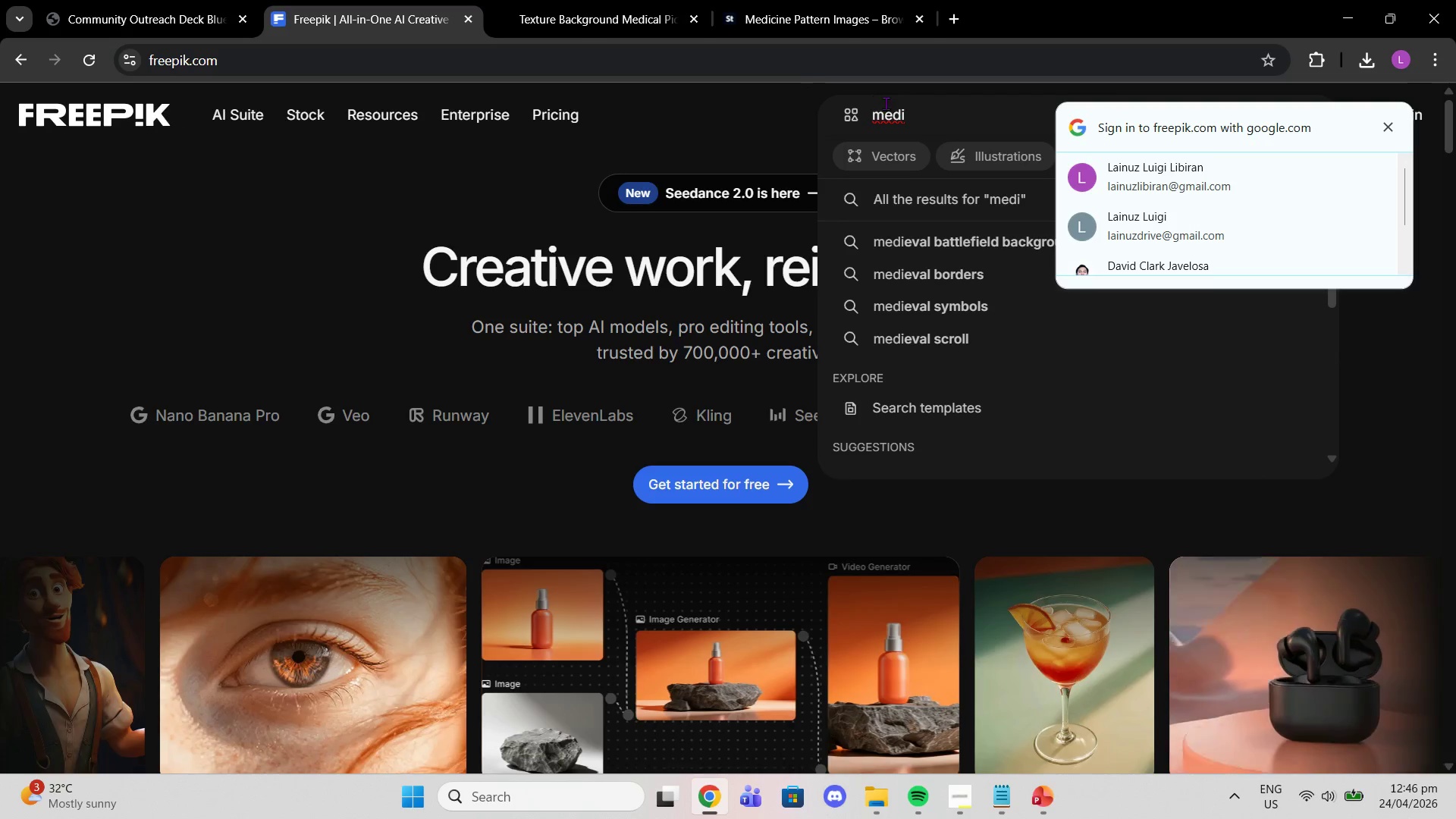 
left_click([918, 123])
 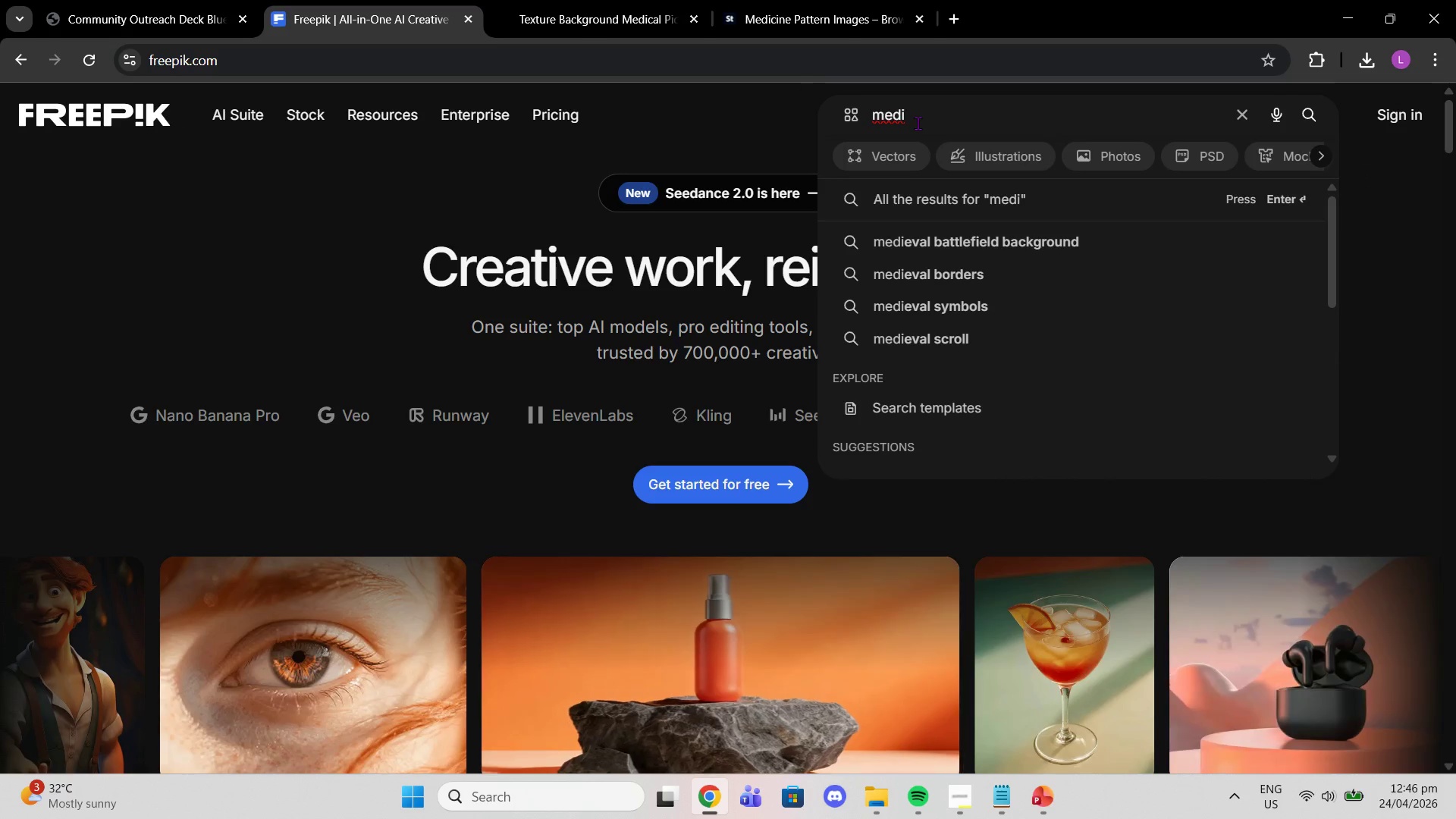 
type(cal theme background texture)
 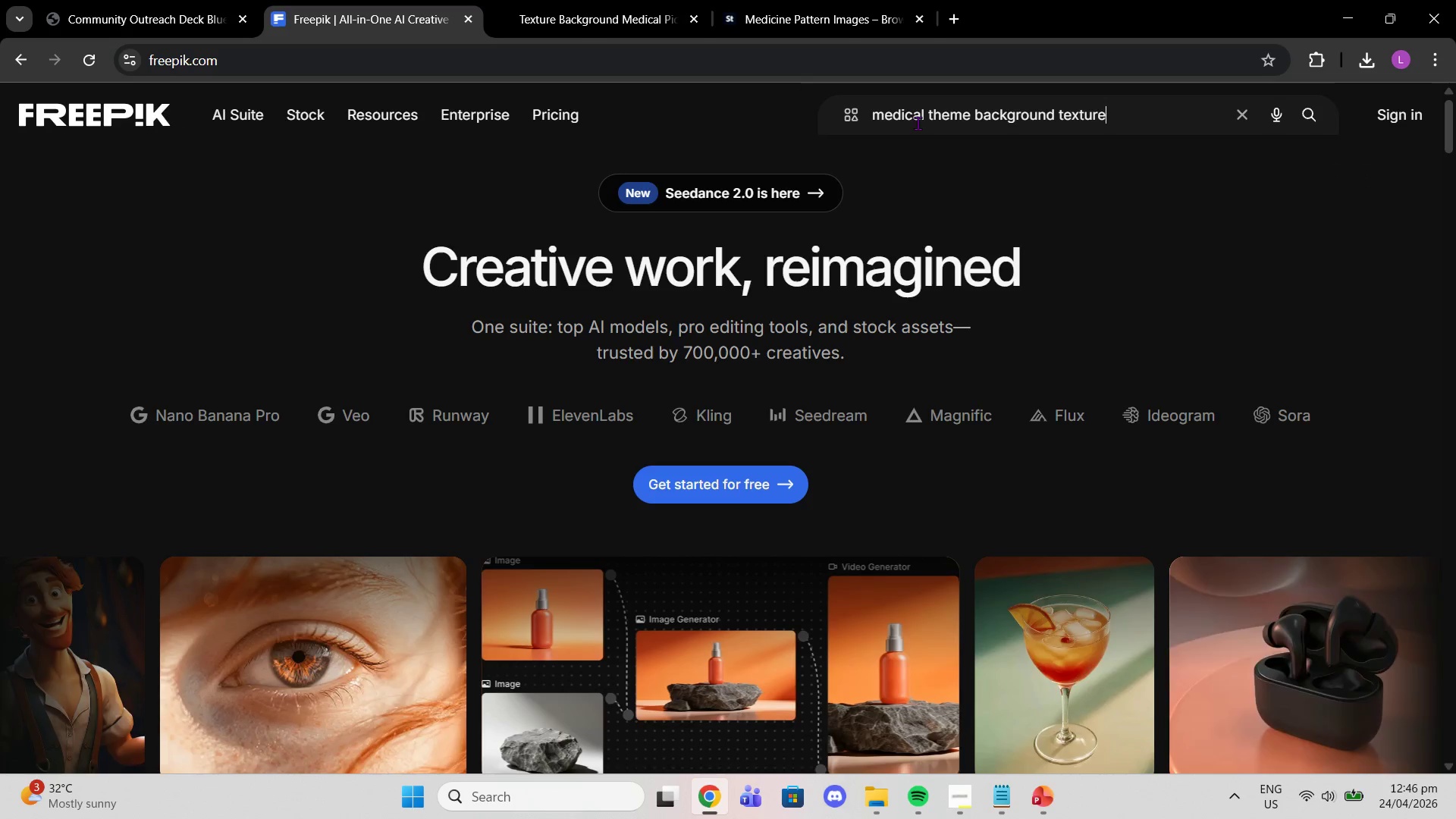 
key(Enter)
 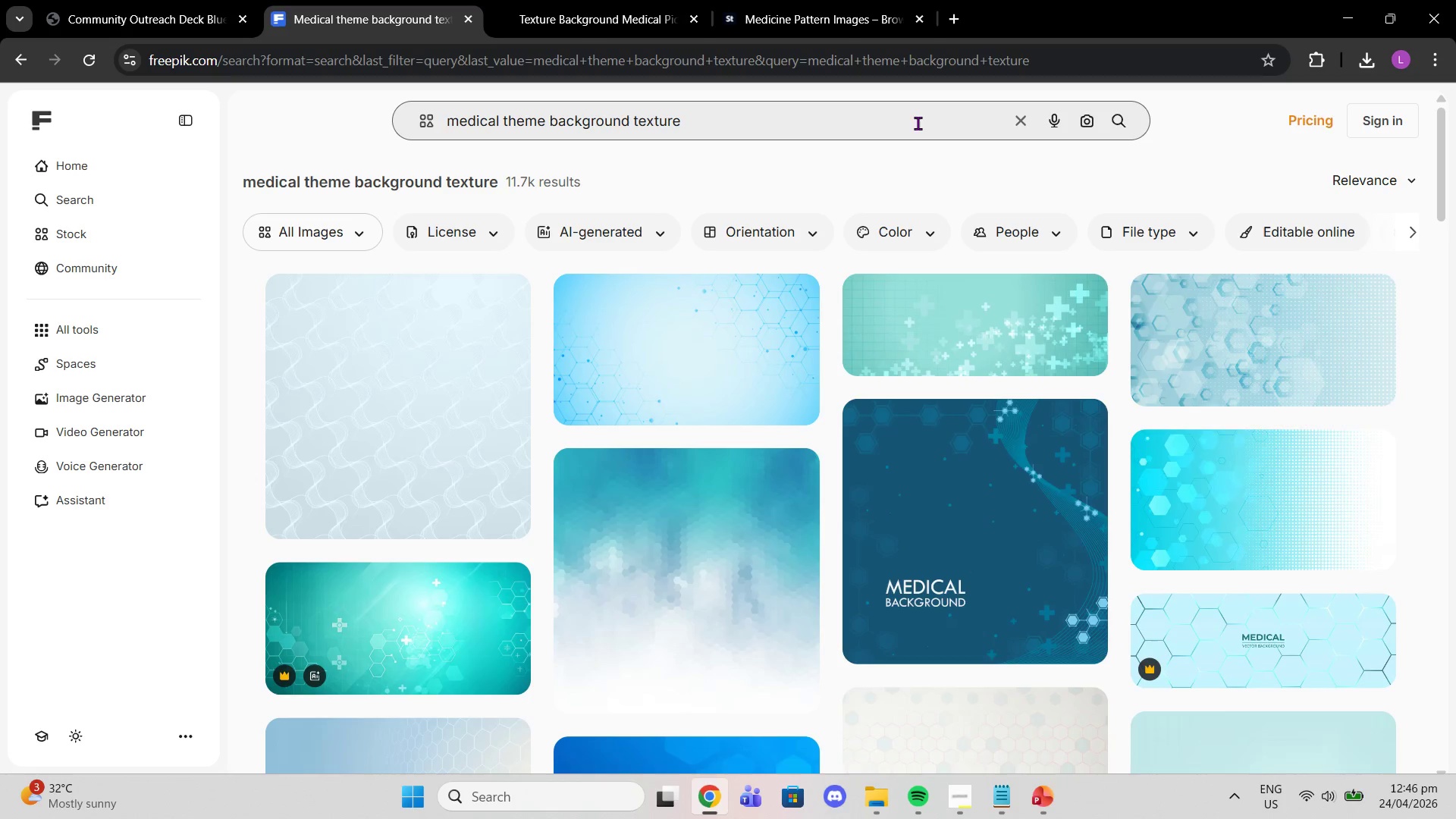 
scroll: coordinate [865, 585], scroll_direction: down, amount: 23.0
 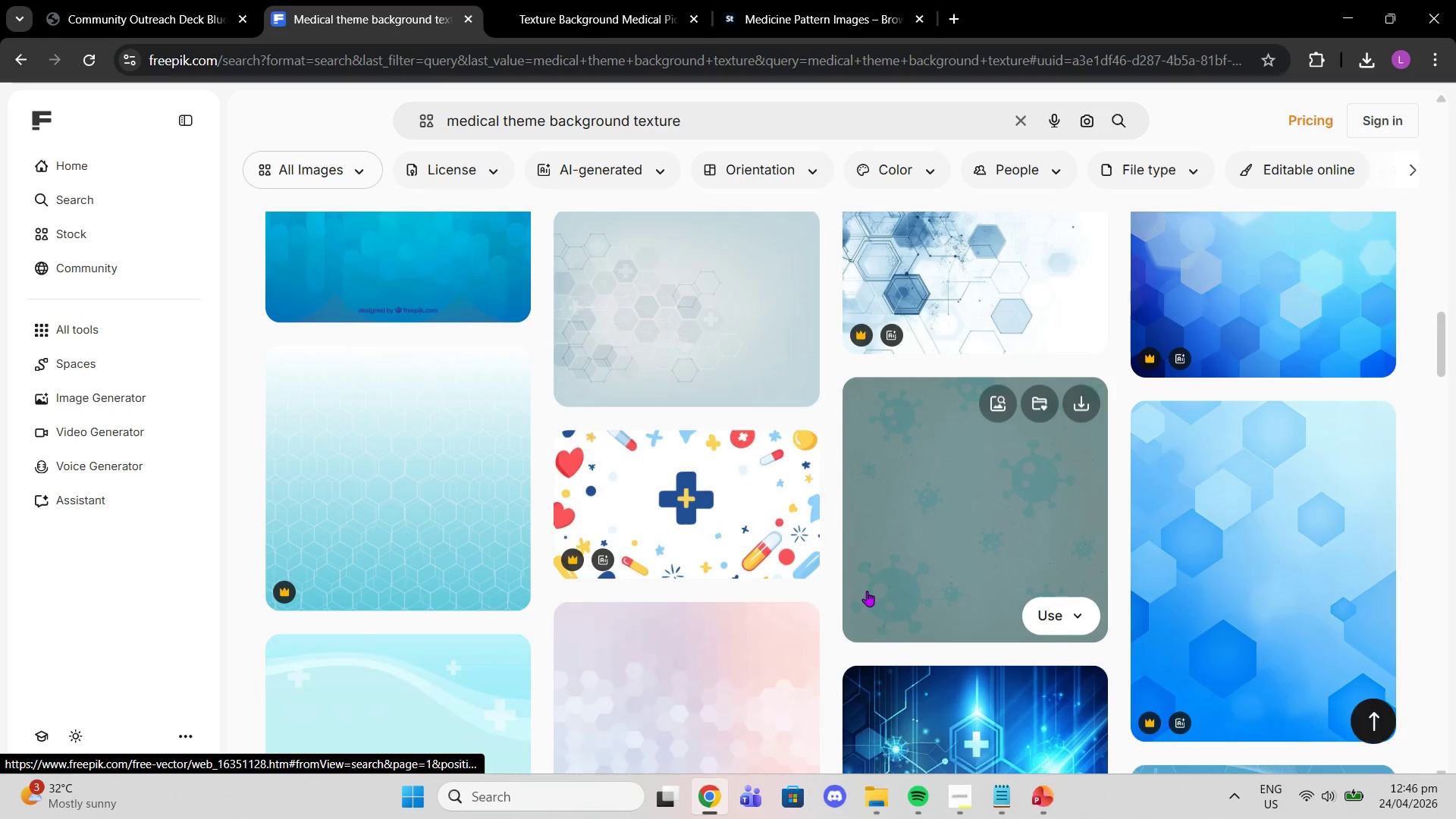 
scroll: coordinate [869, 604], scroll_direction: down, amount: 22.0
 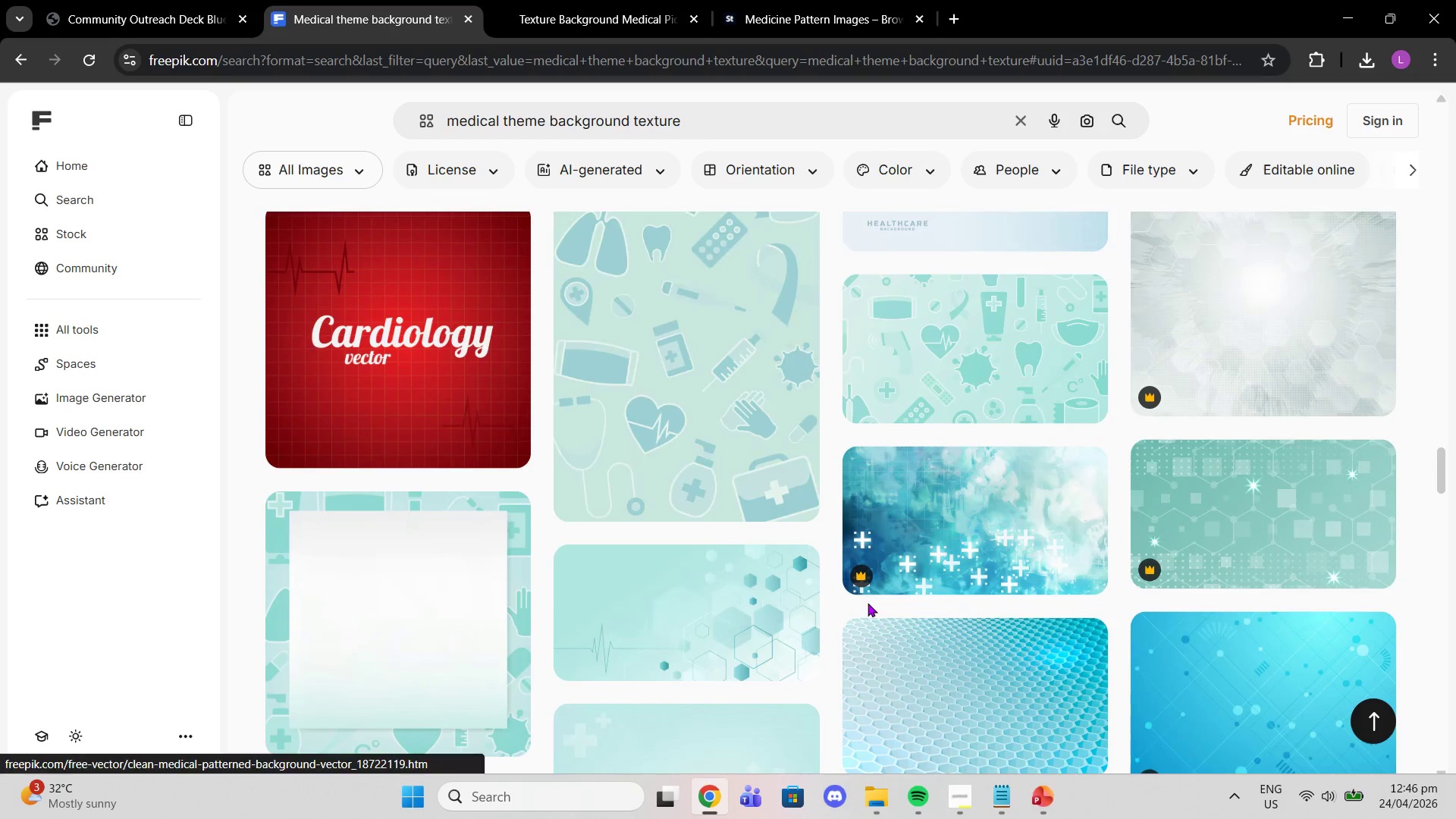 
scroll: coordinate [868, 604], scroll_direction: down, amount: 8.0
 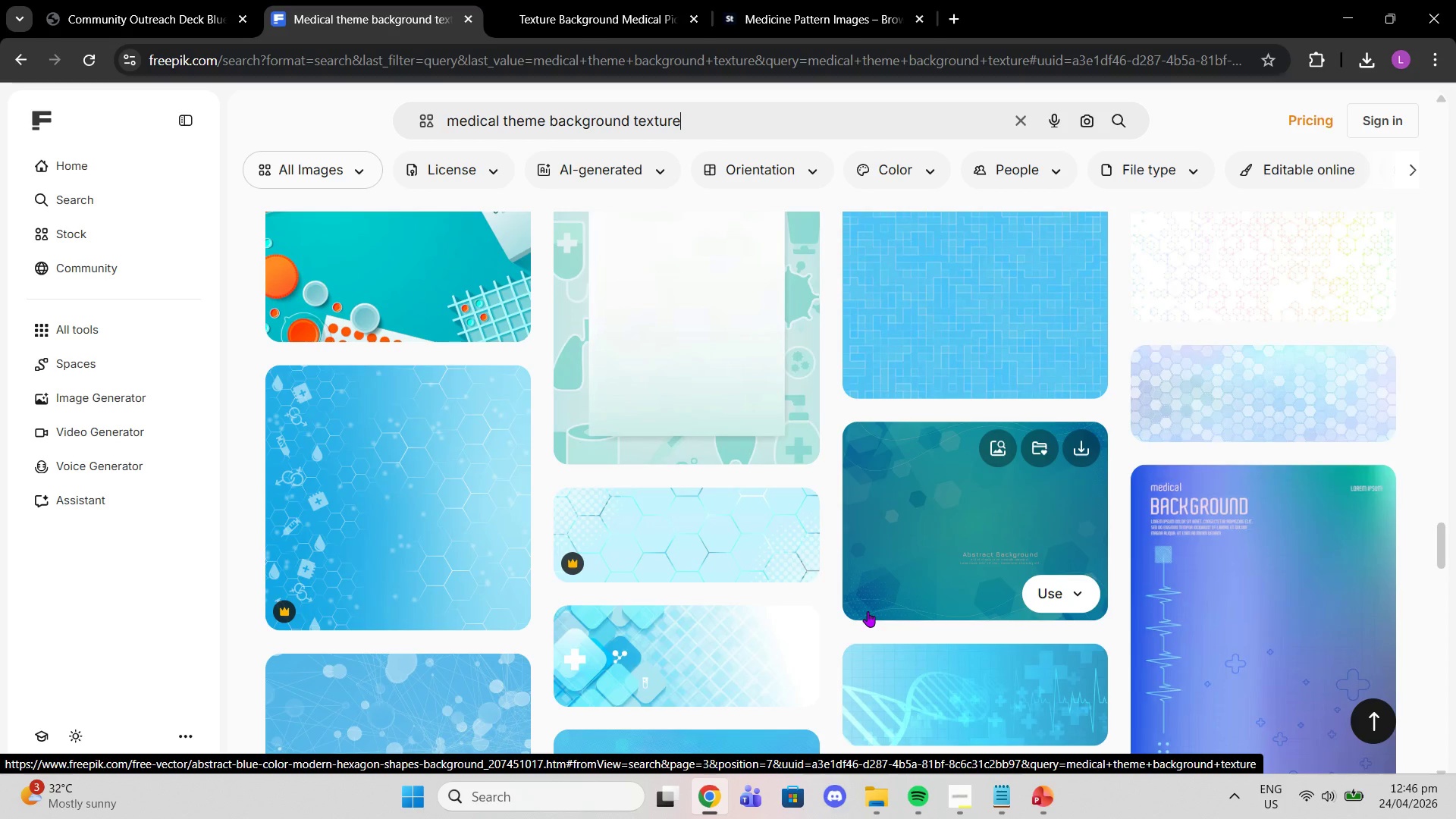 
wait(6.77)
 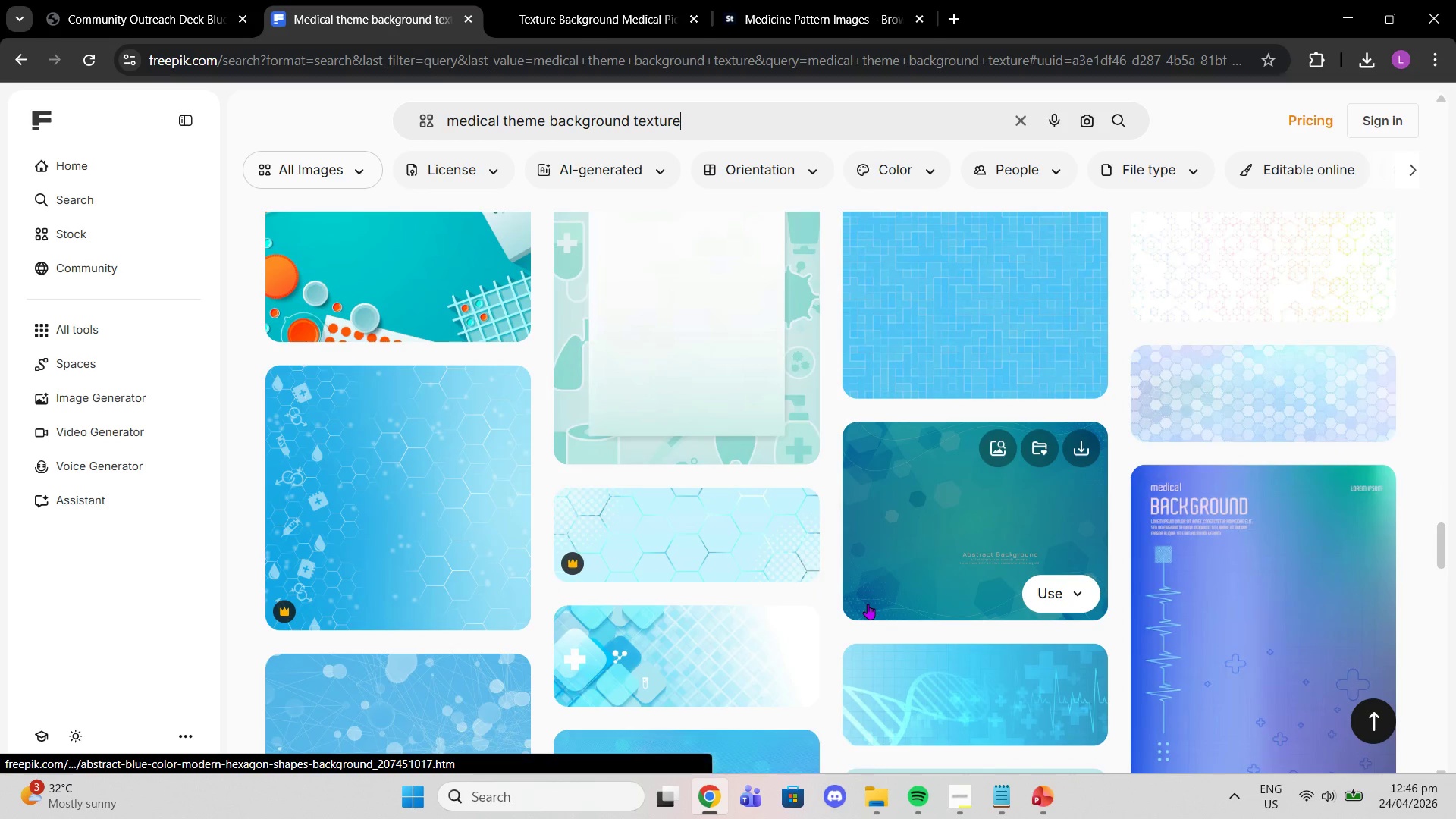 
scroll: coordinate [872, 628], scroll_direction: down, amount: 24.0
 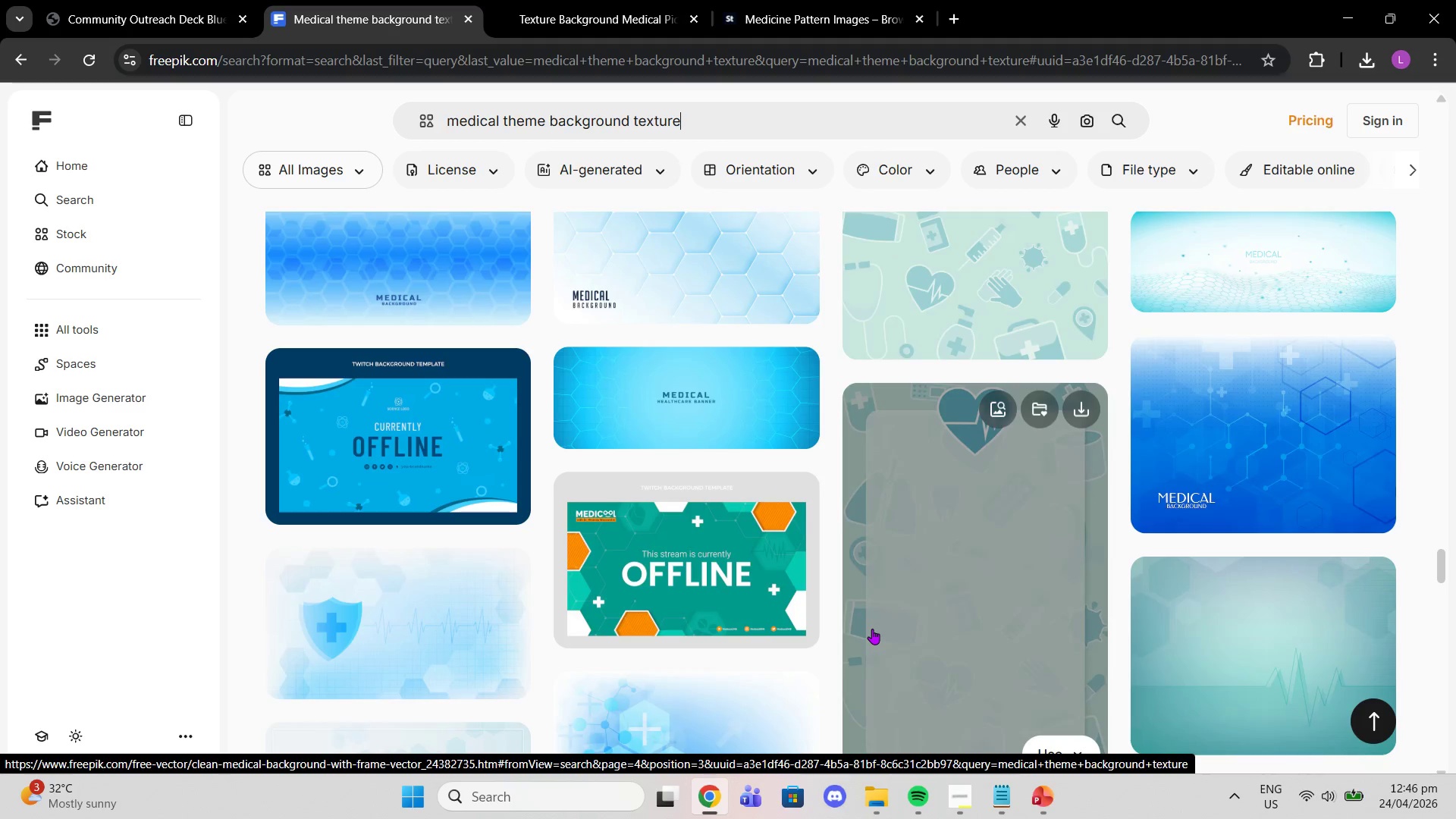 
scroll: coordinate [868, 635], scroll_direction: down, amount: 21.0
 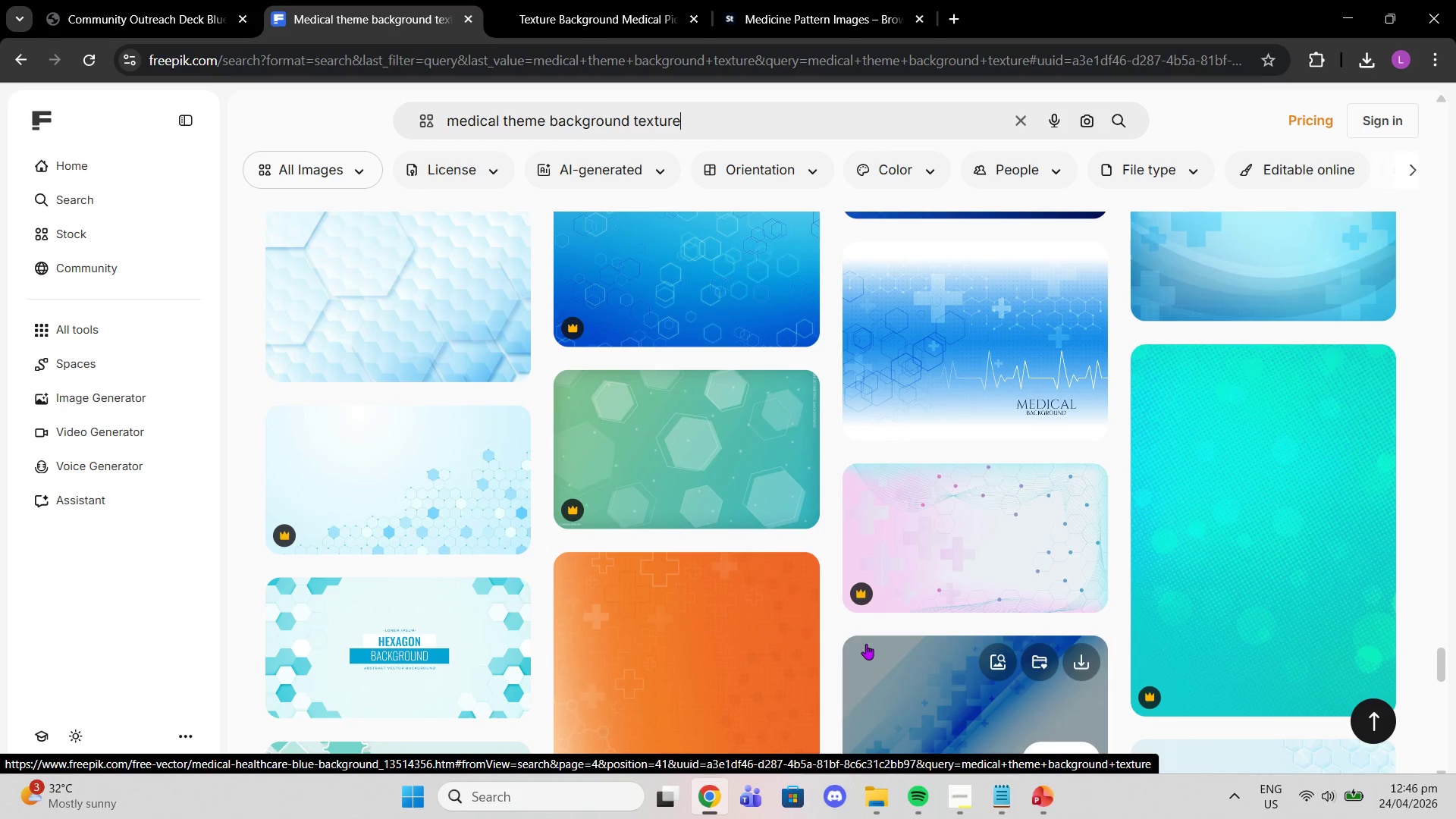 
scroll: coordinate [870, 642], scroll_direction: down, amount: 12.0
 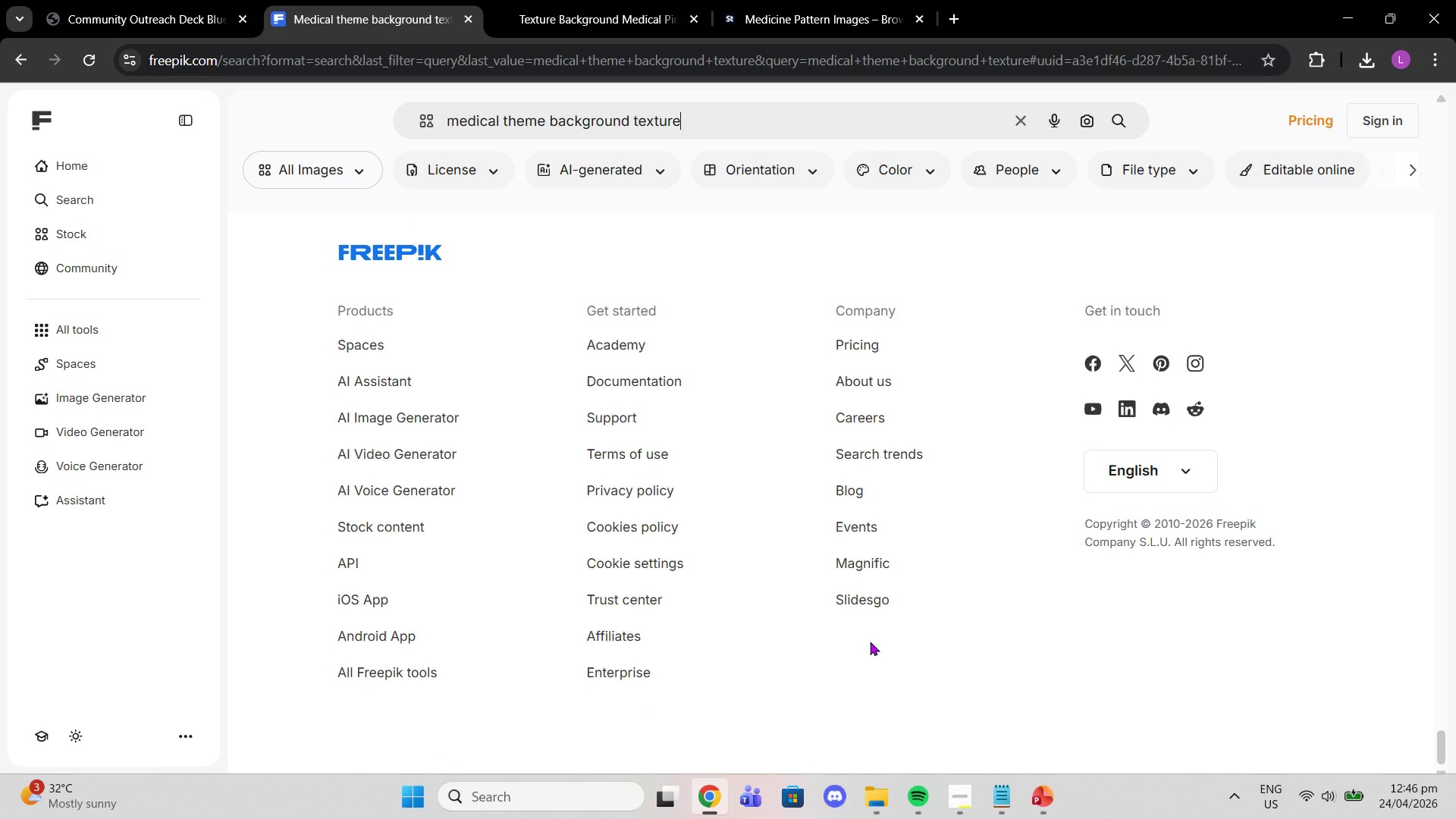 
scroll: coordinate [858, 512], scroll_direction: up, amount: 7.0
 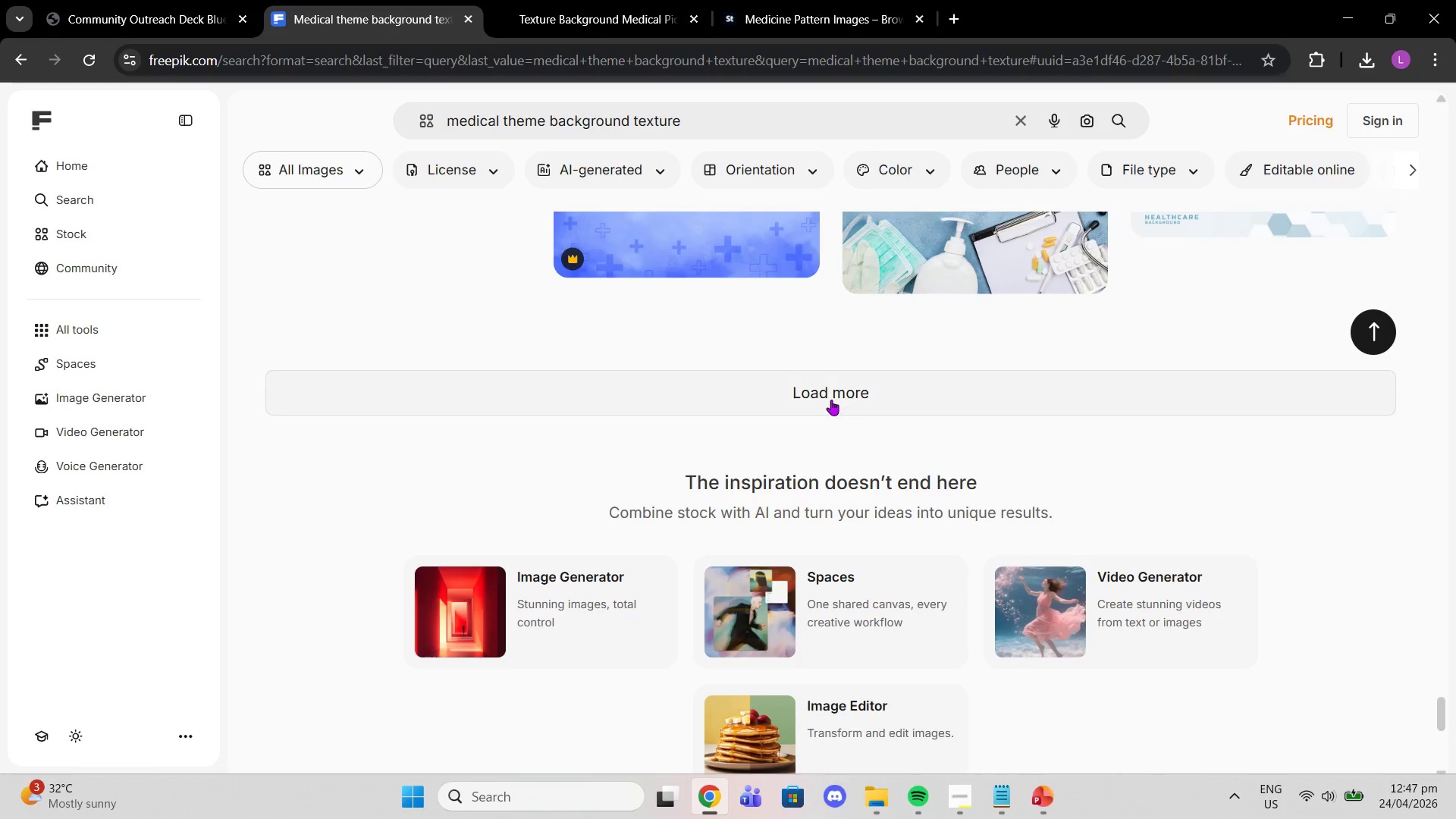 
left_click([830, 396])
 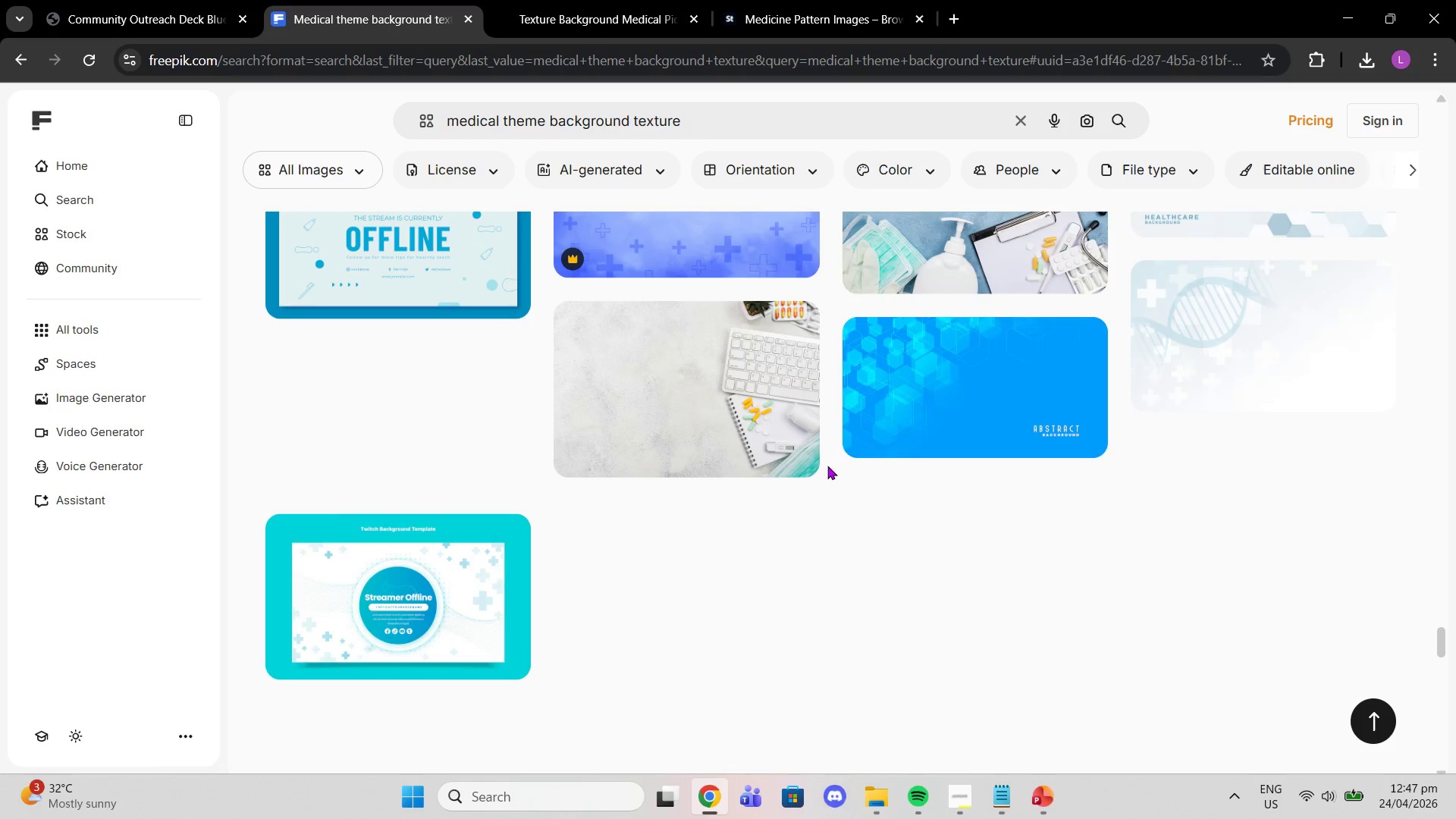 
scroll: coordinate [928, 484], scroll_direction: down, amount: 7.0
 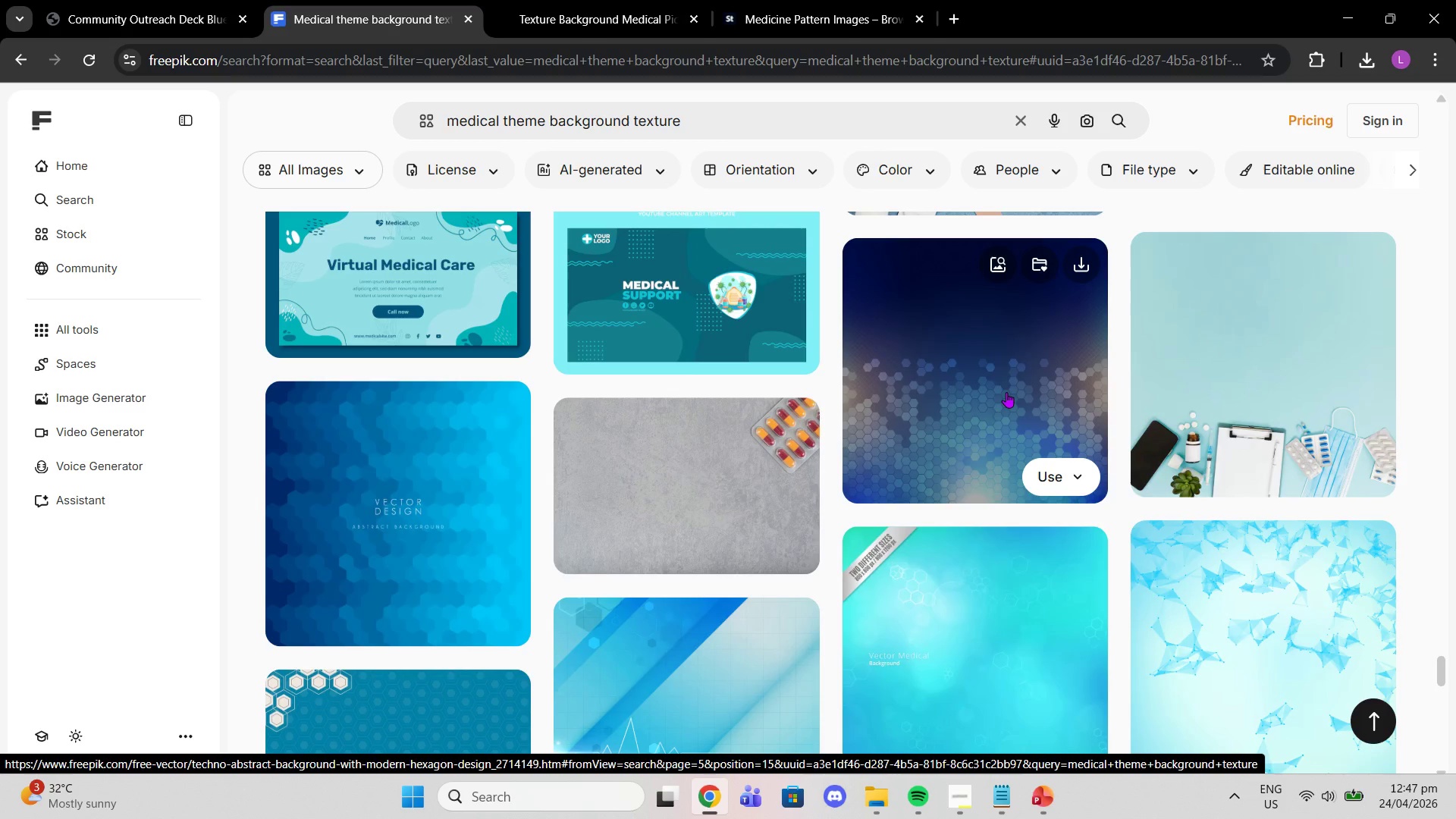 
wait(46.98)
 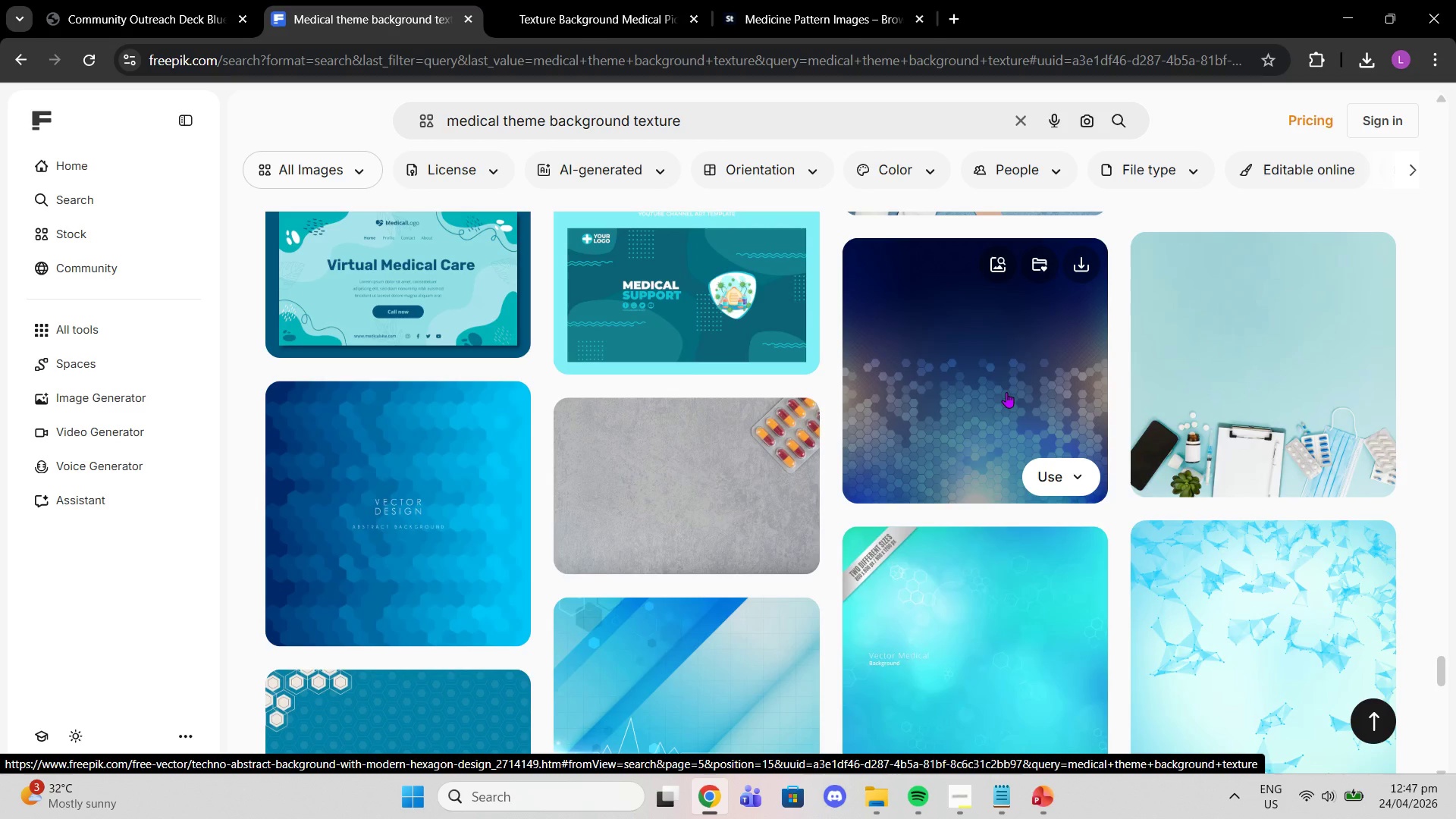 
scroll: coordinate [1137, 451], scroll_direction: down, amount: 12.0
 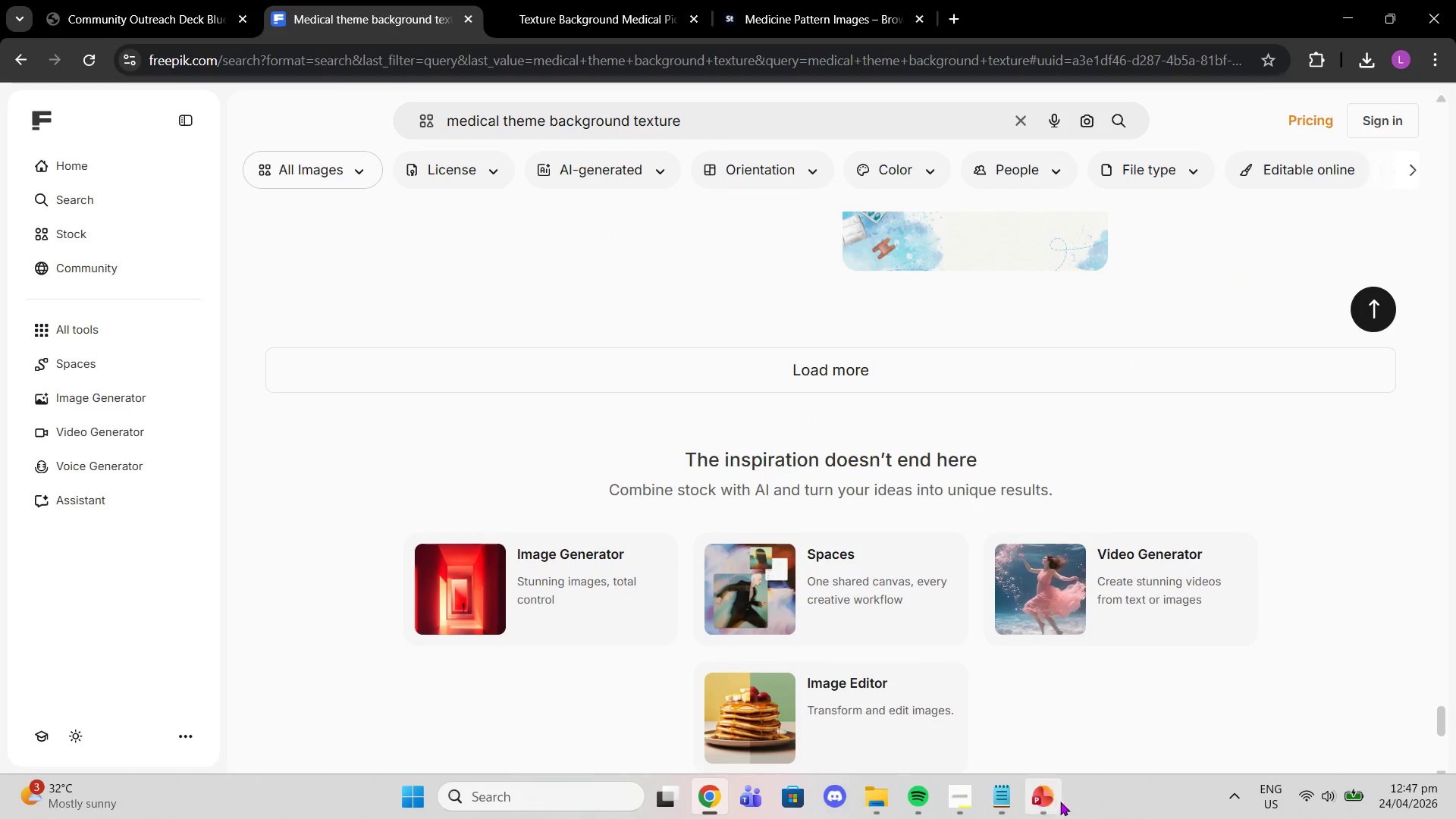 
left_click([1062, 808])
 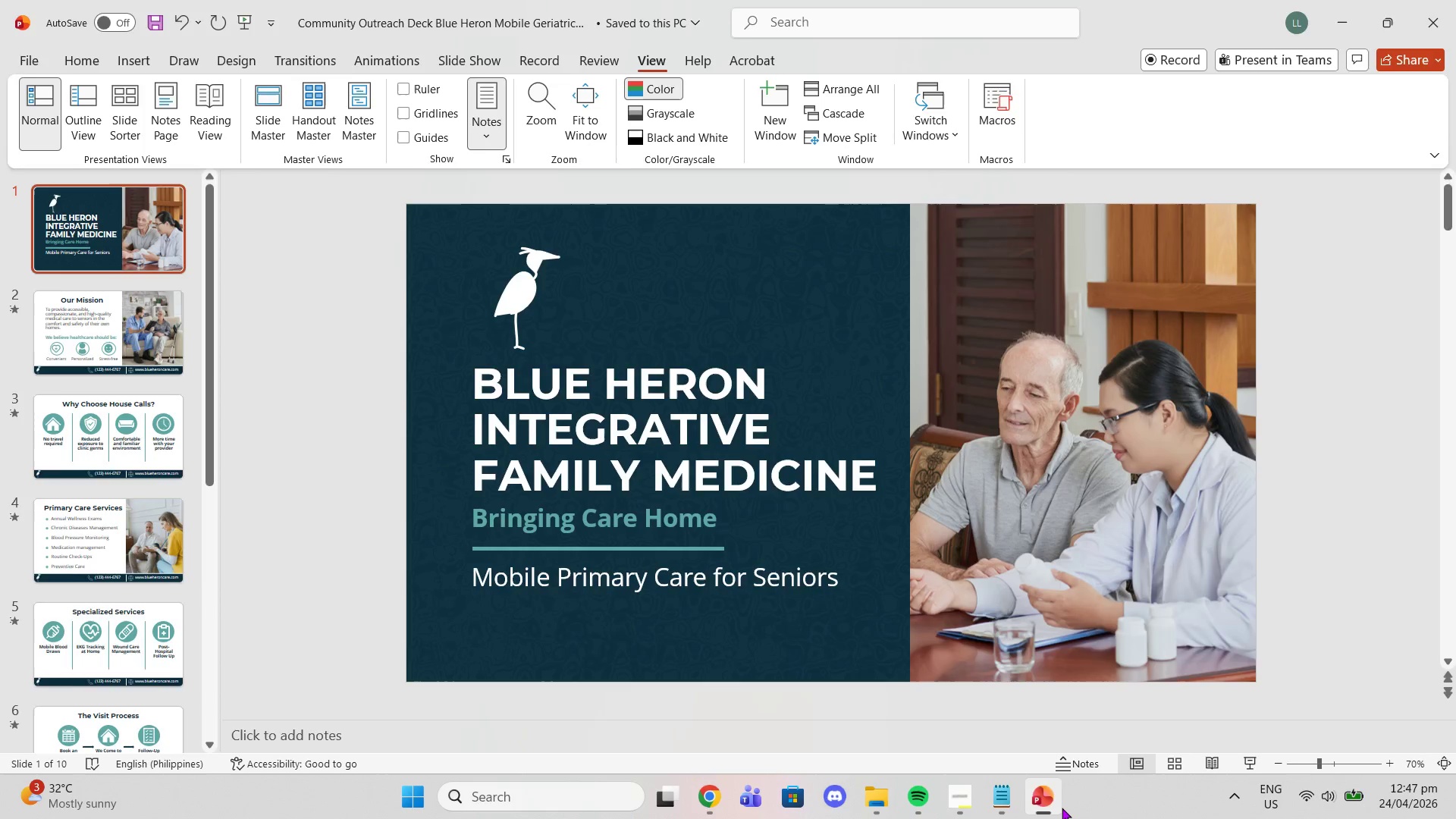 
left_click([1062, 808])
 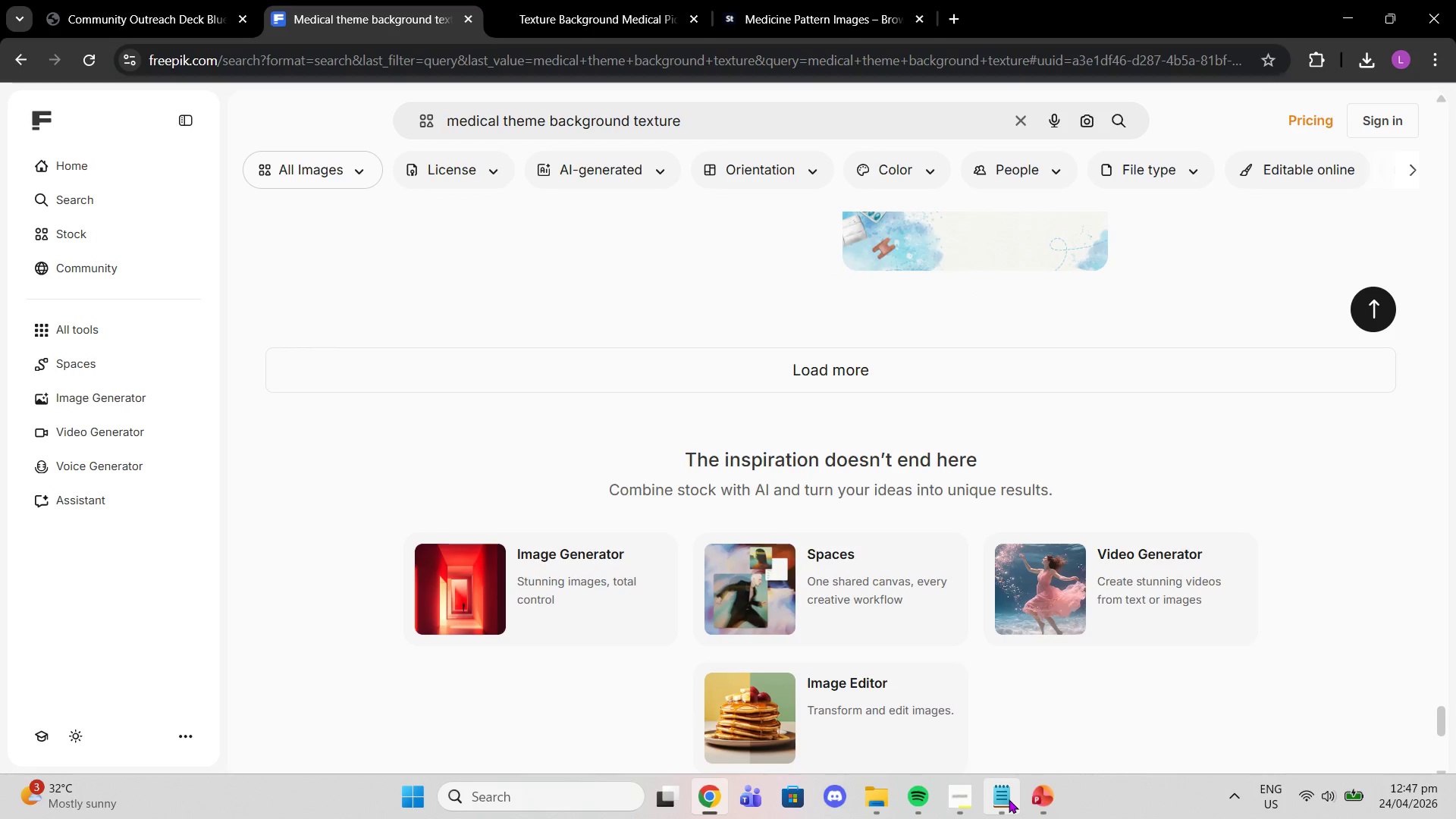 
left_click([1009, 799])
 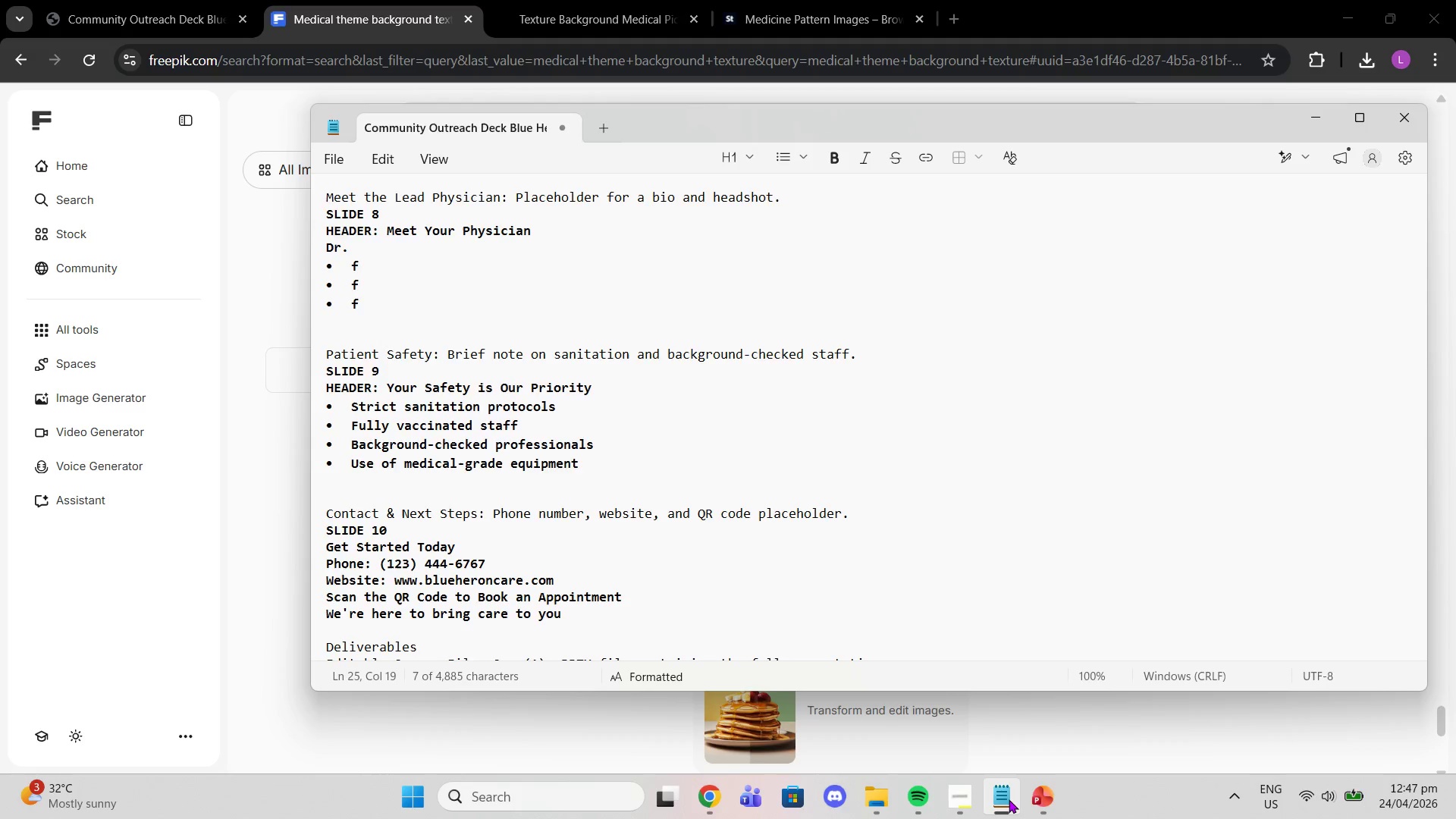 
left_click([1009, 799])
 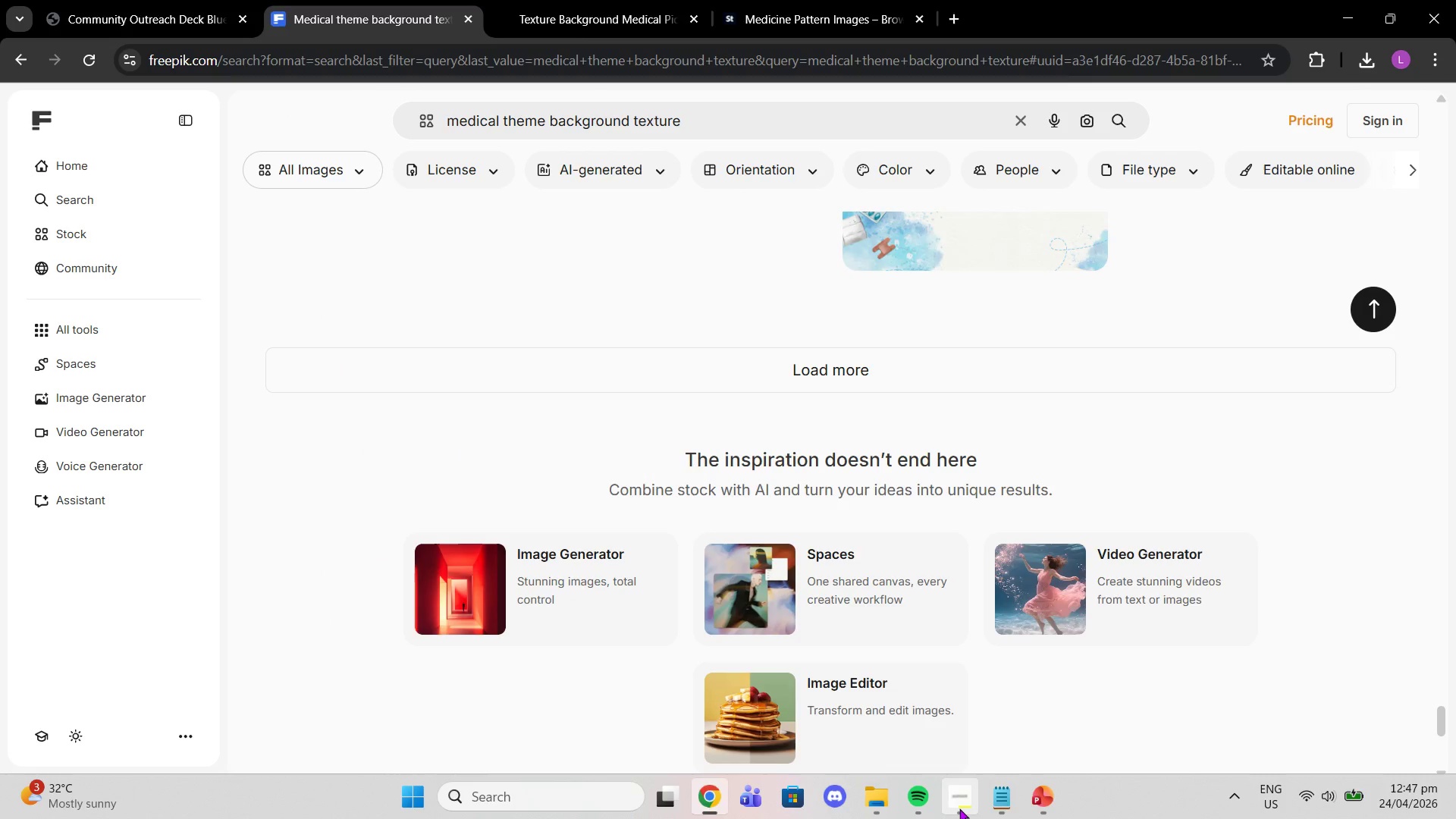 
double_click([959, 808])